 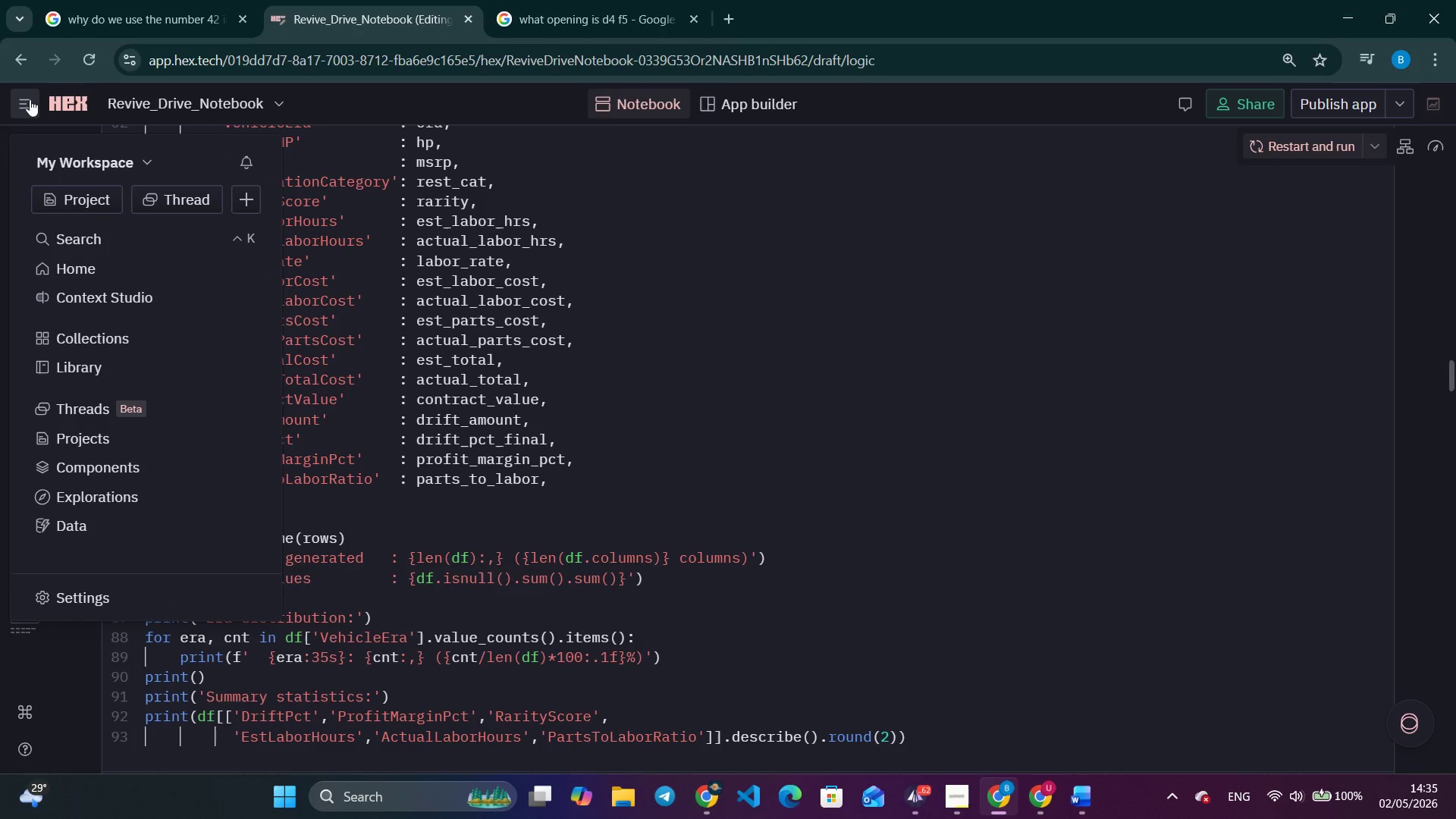 
left_click([661, 215])
 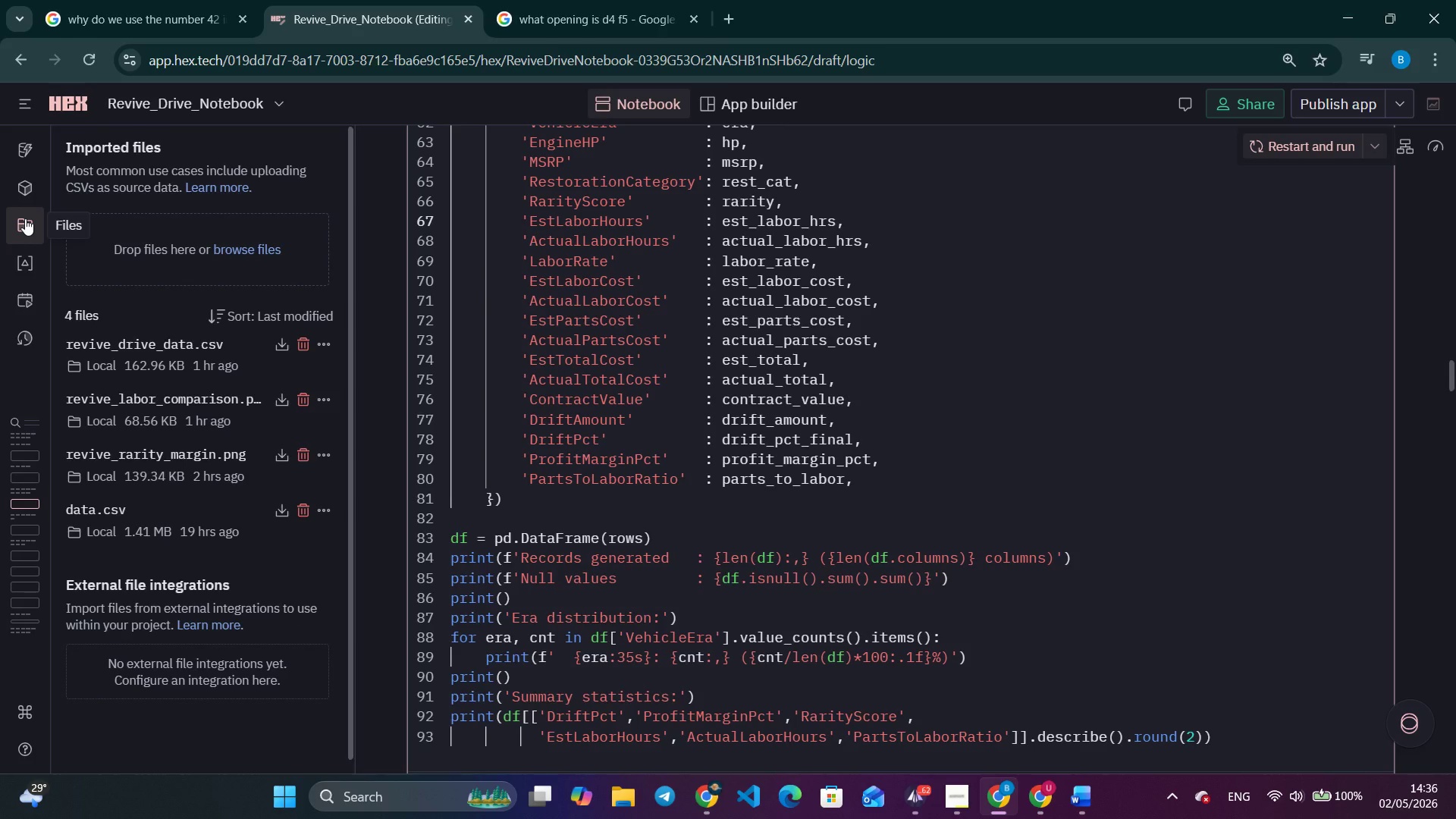 
wait(15.59)
 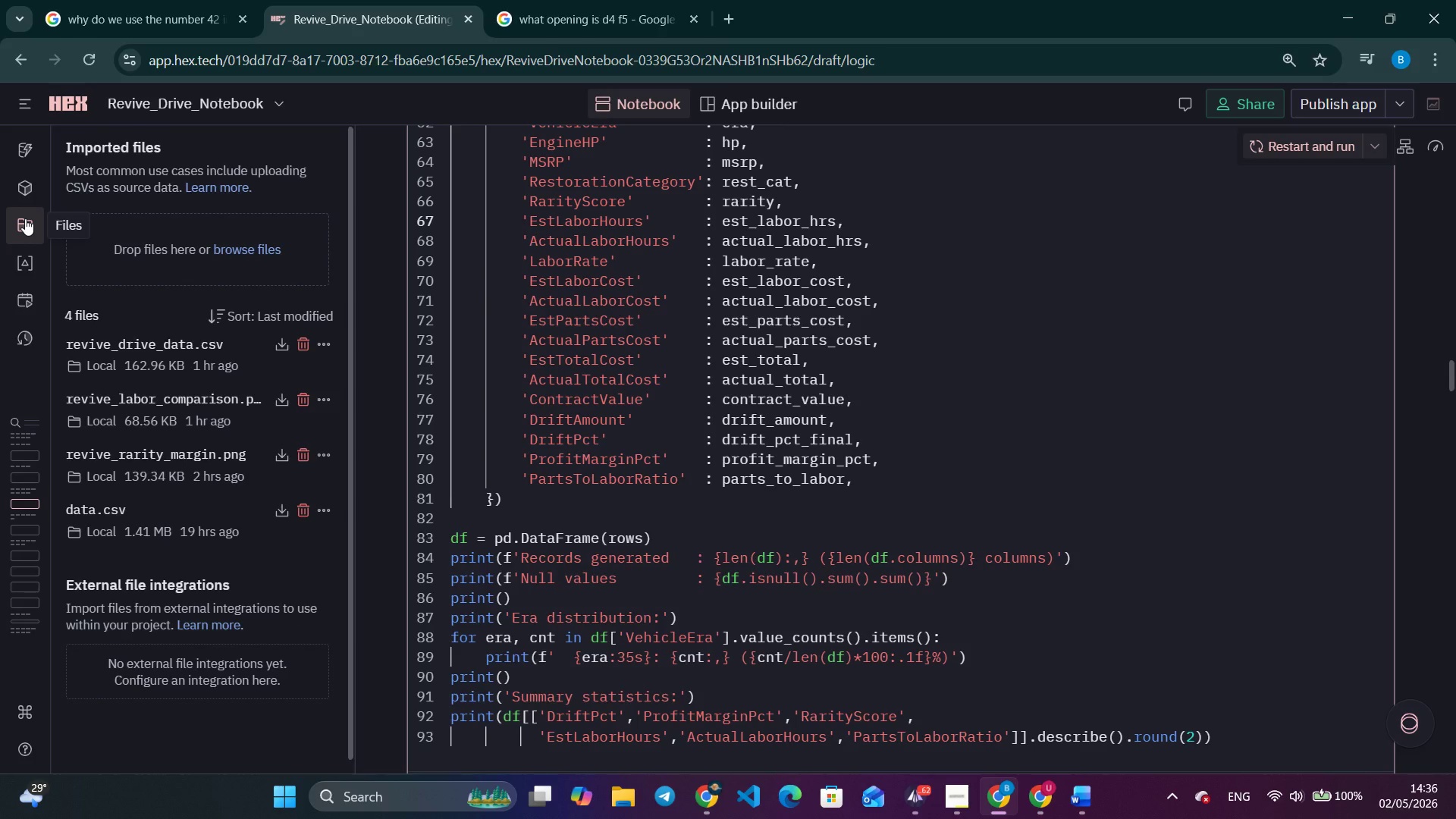 
left_click([282, 350])
 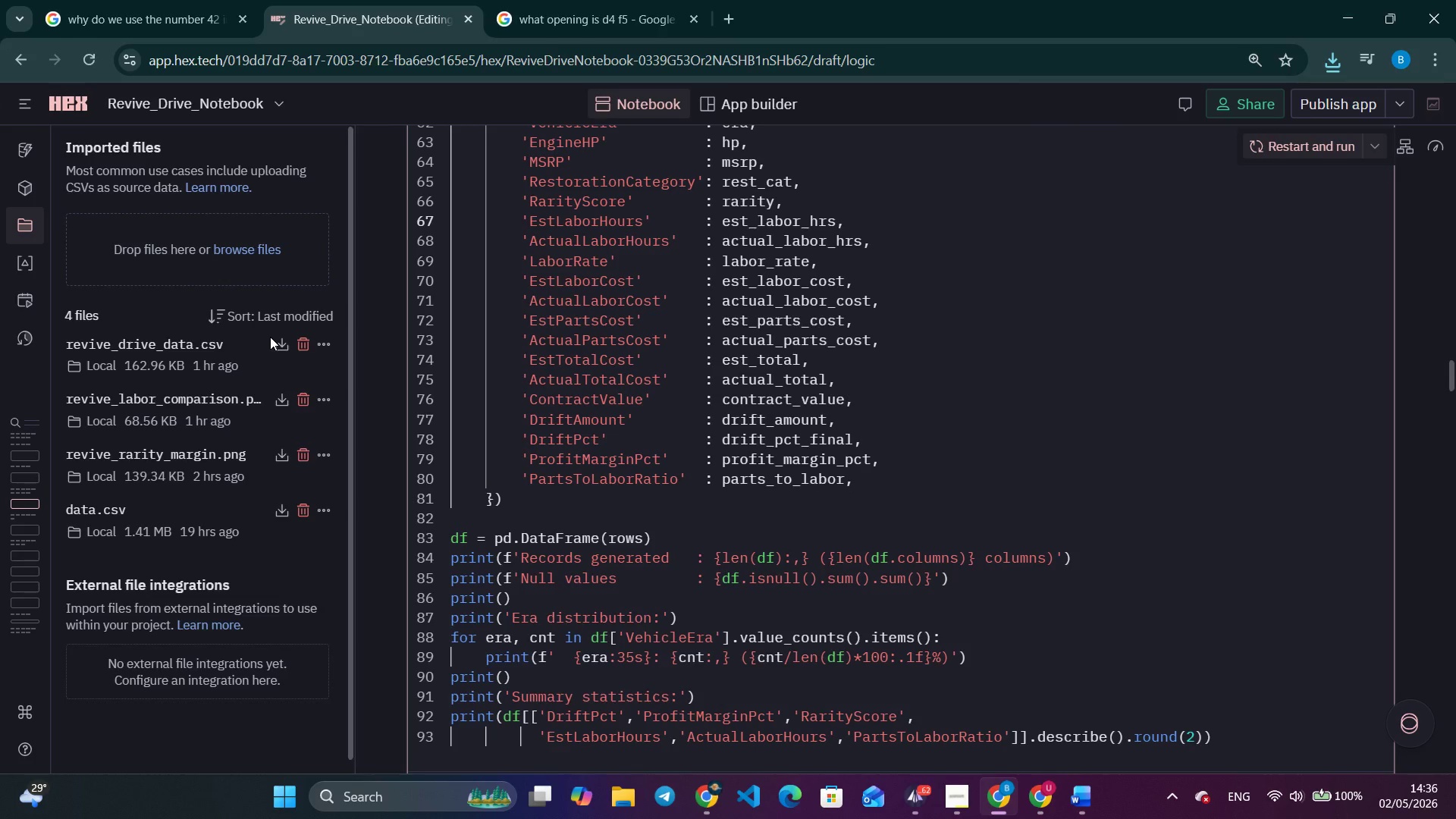 
wait(43.16)
 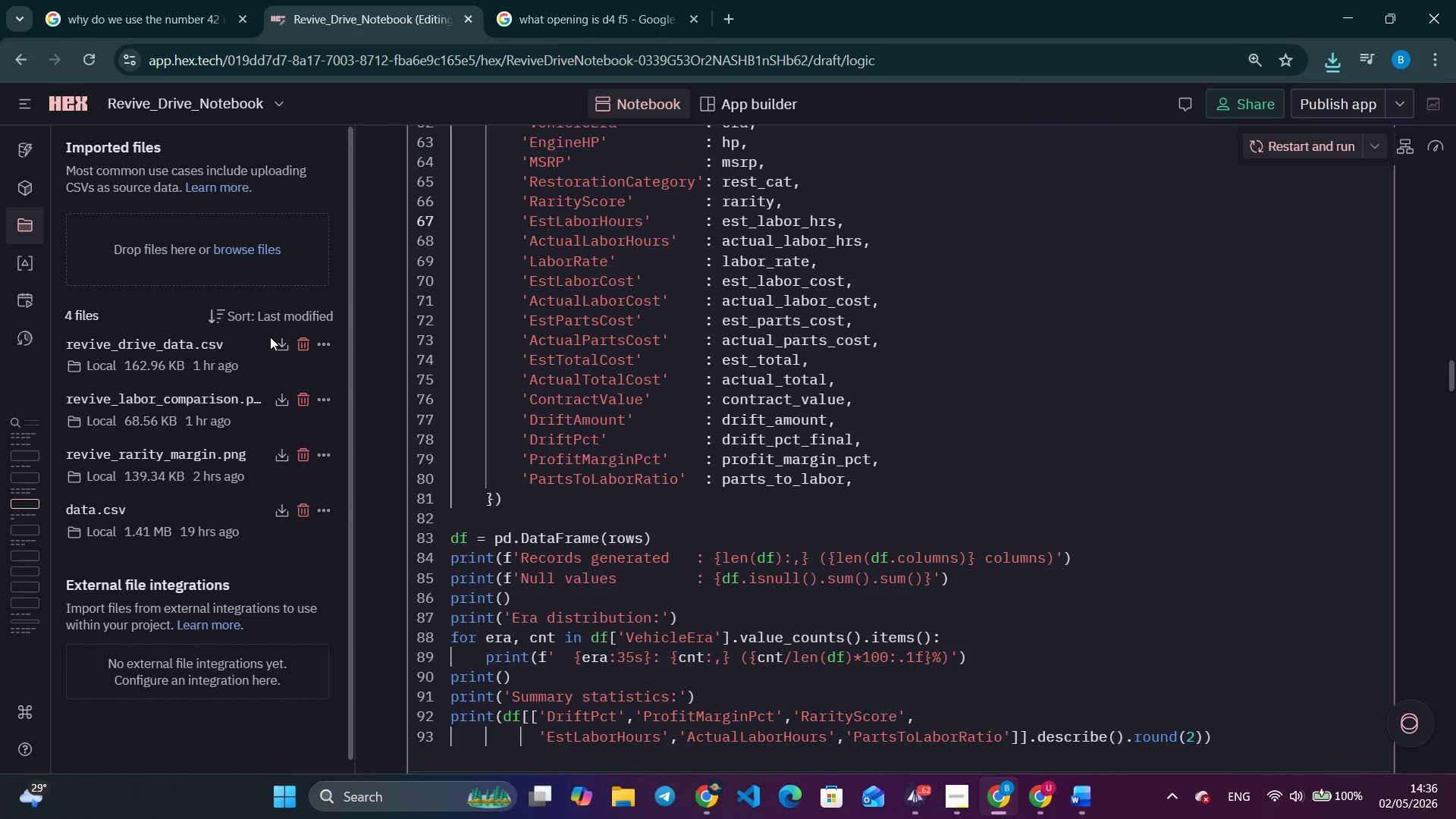 
left_click([908, 795])
 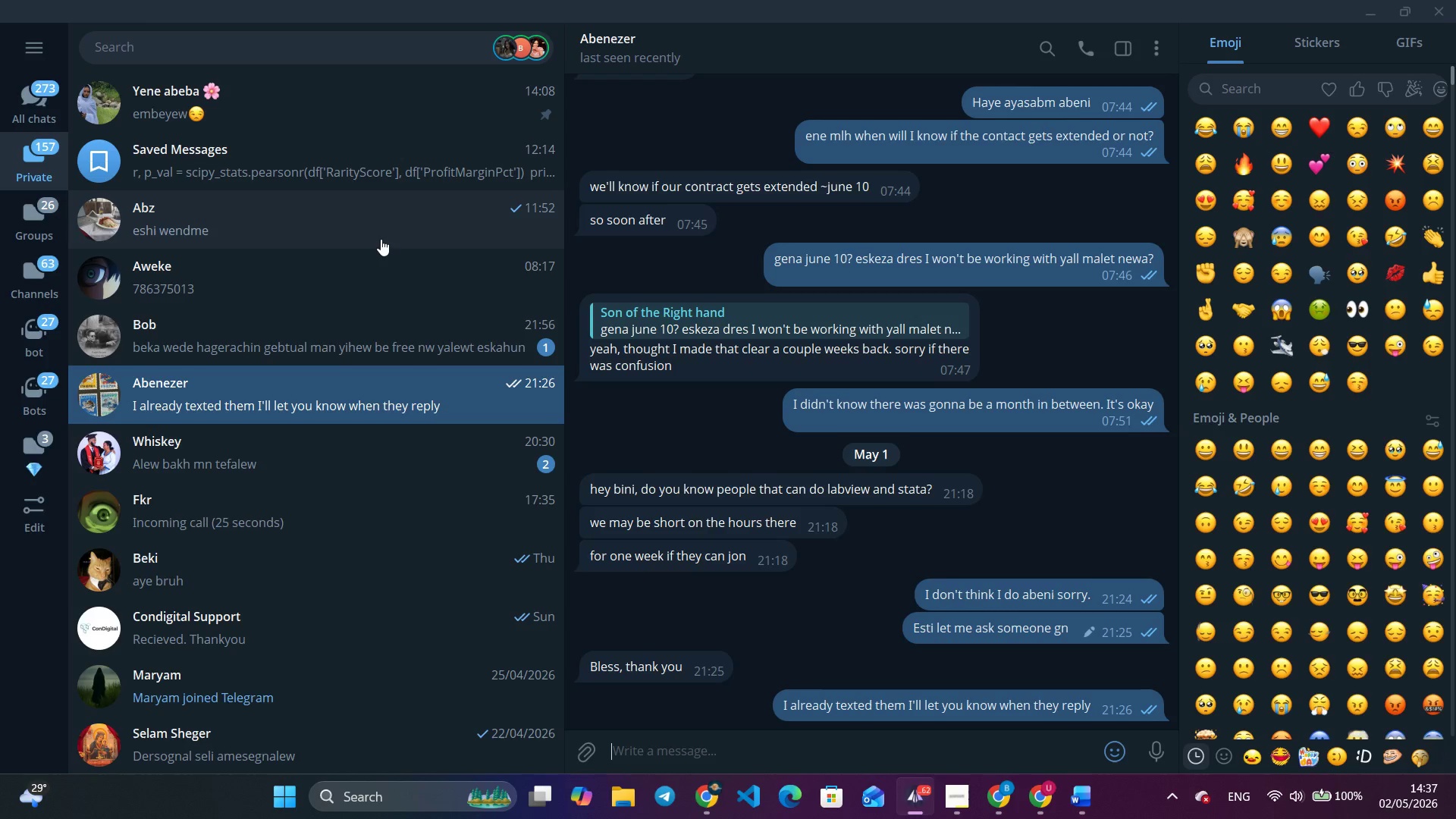 
wait(11.75)
 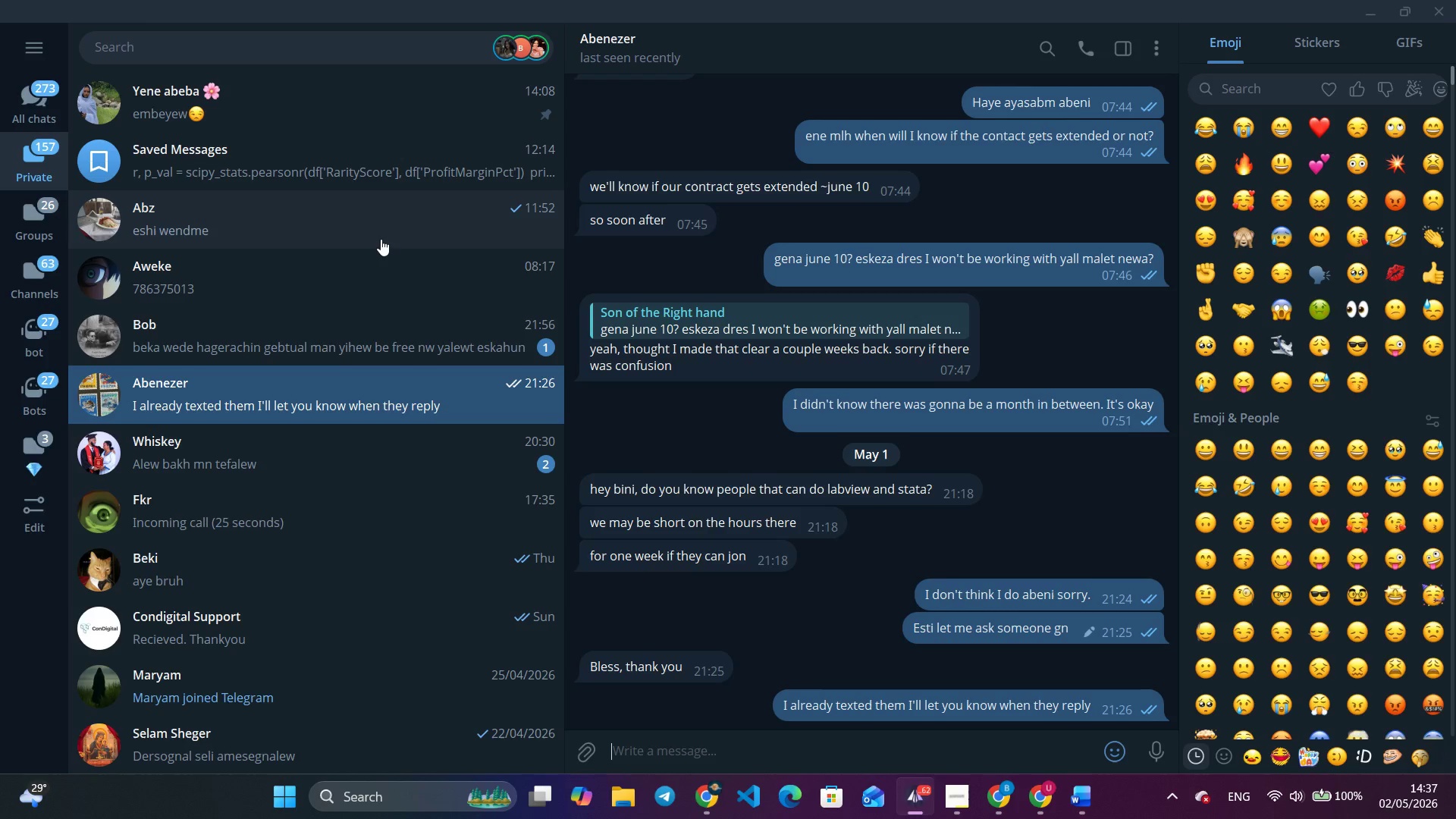 
left_click([36, 221])
 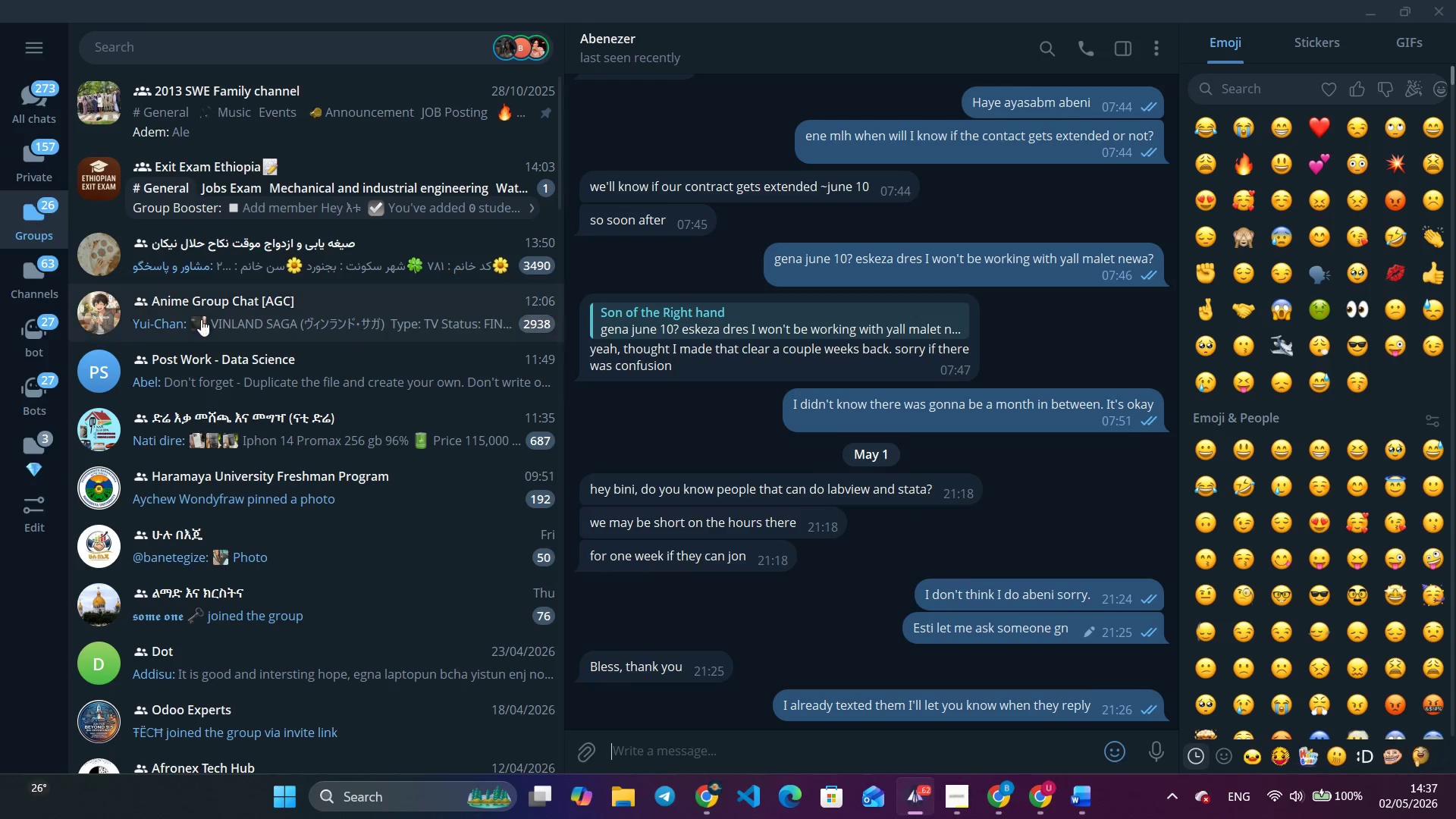 
left_click([405, 371])
 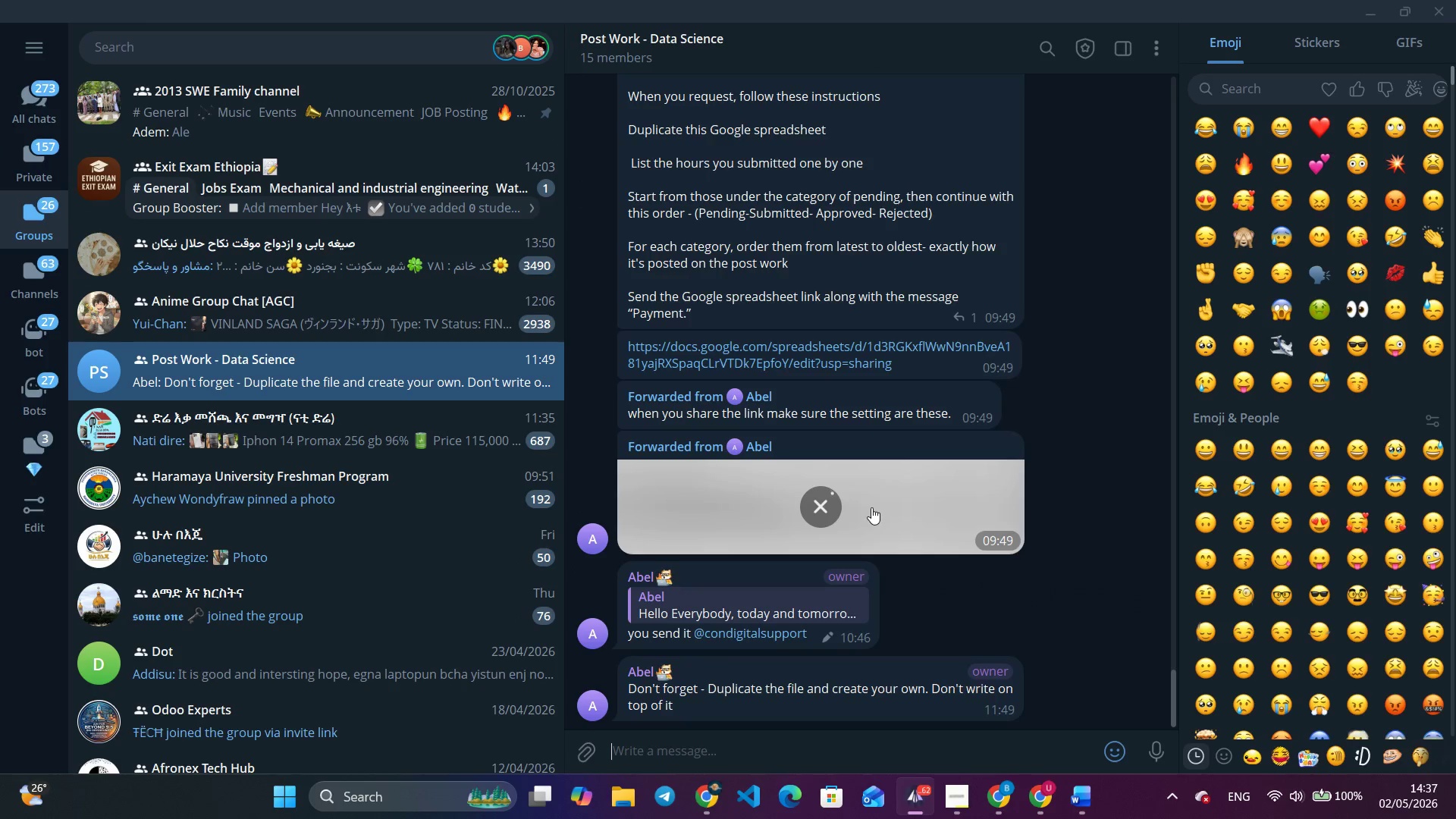 
scroll: coordinate [871, 507], scroll_direction: up, amount: 2.0
 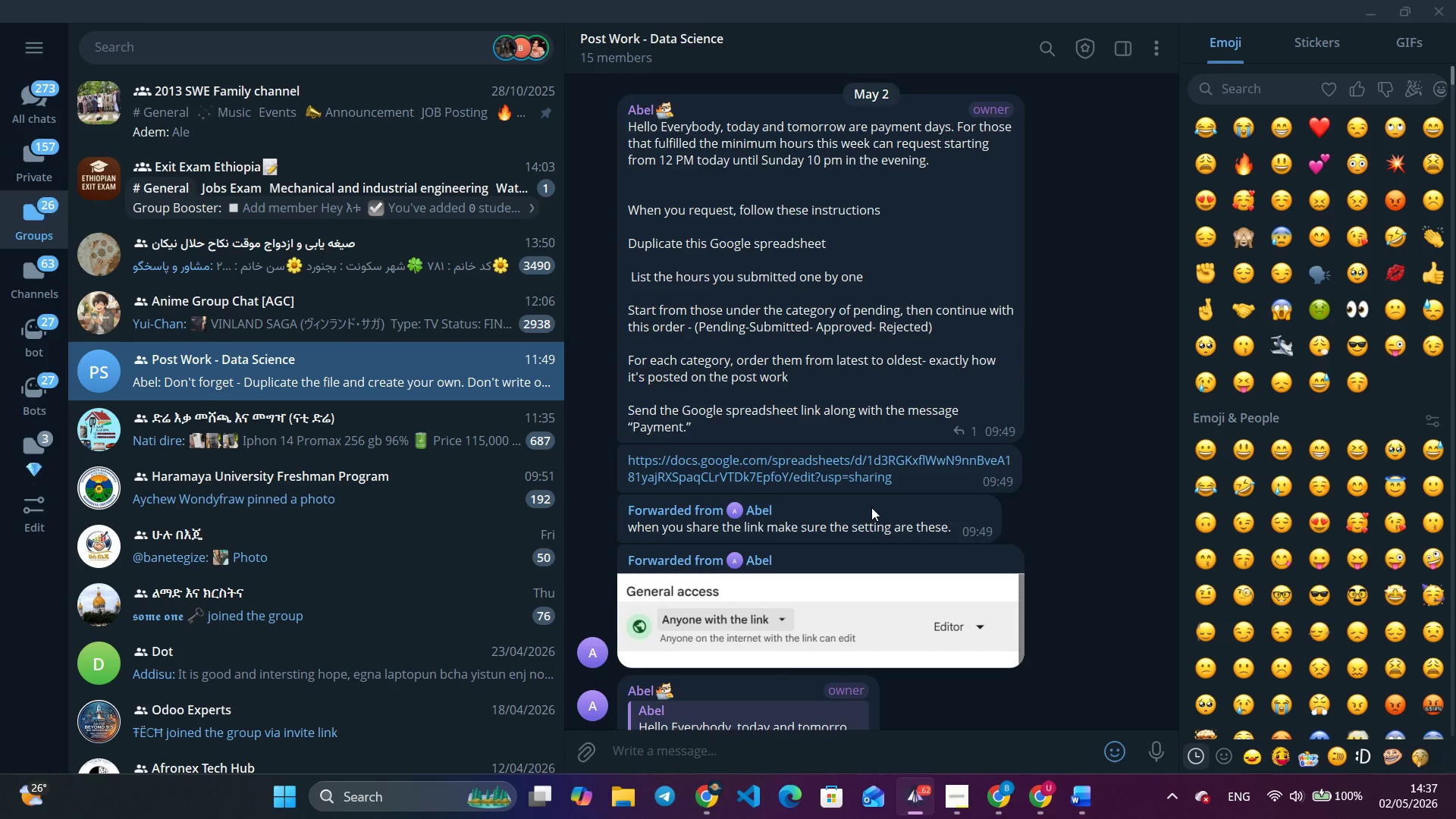 
wait(9.82)
 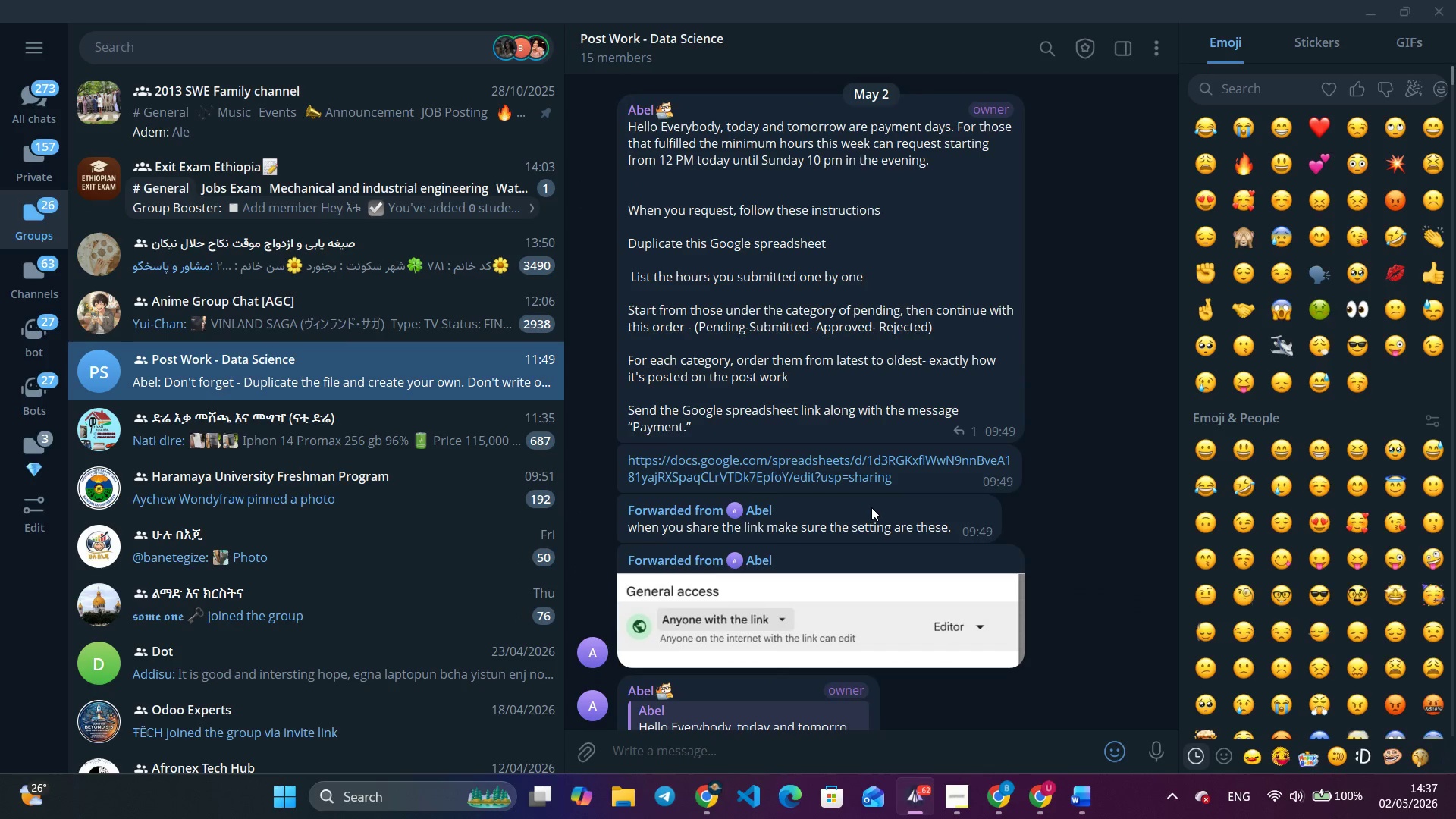 
left_click([1376, 11])
 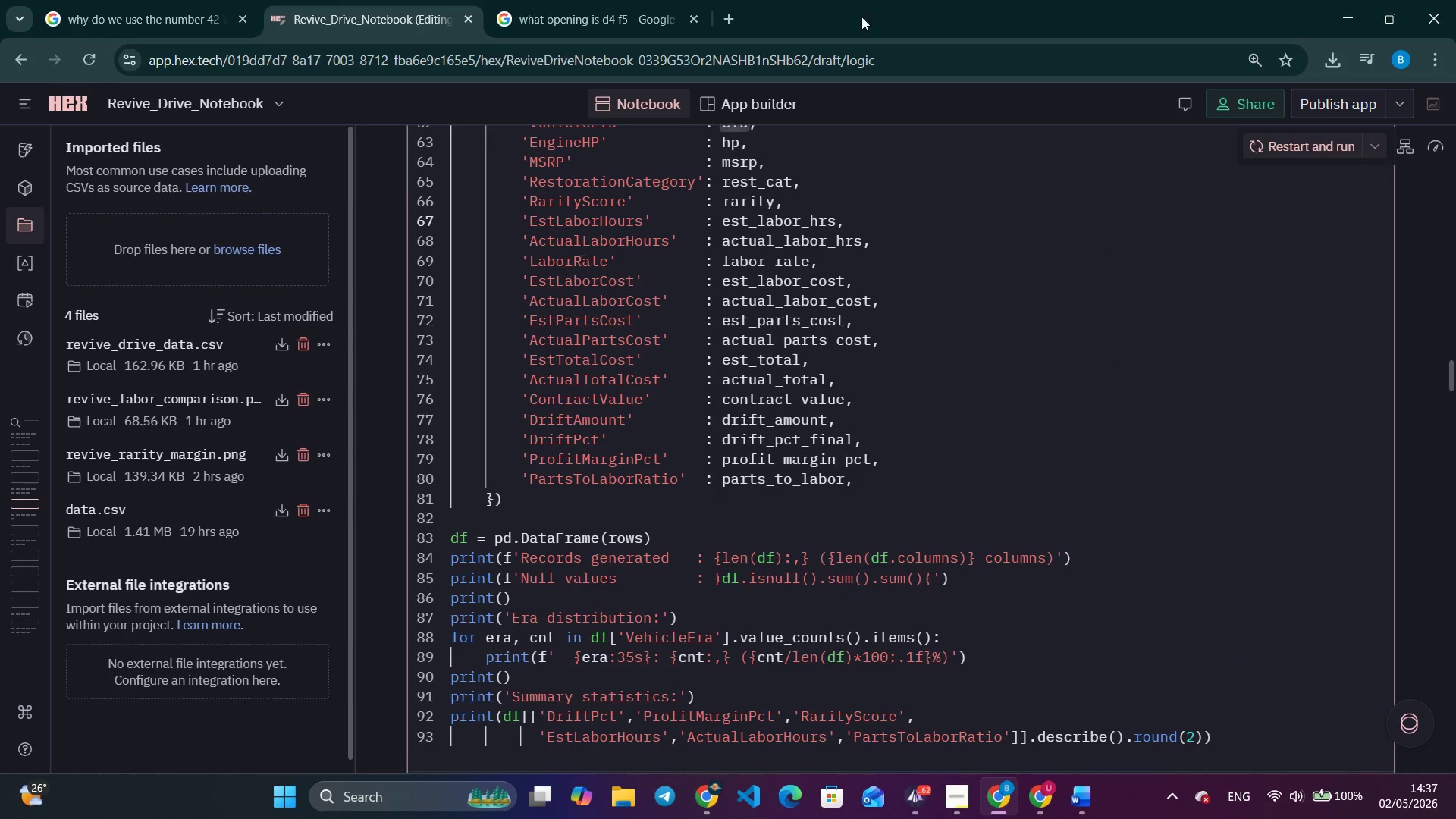 
left_click([1341, 4])